 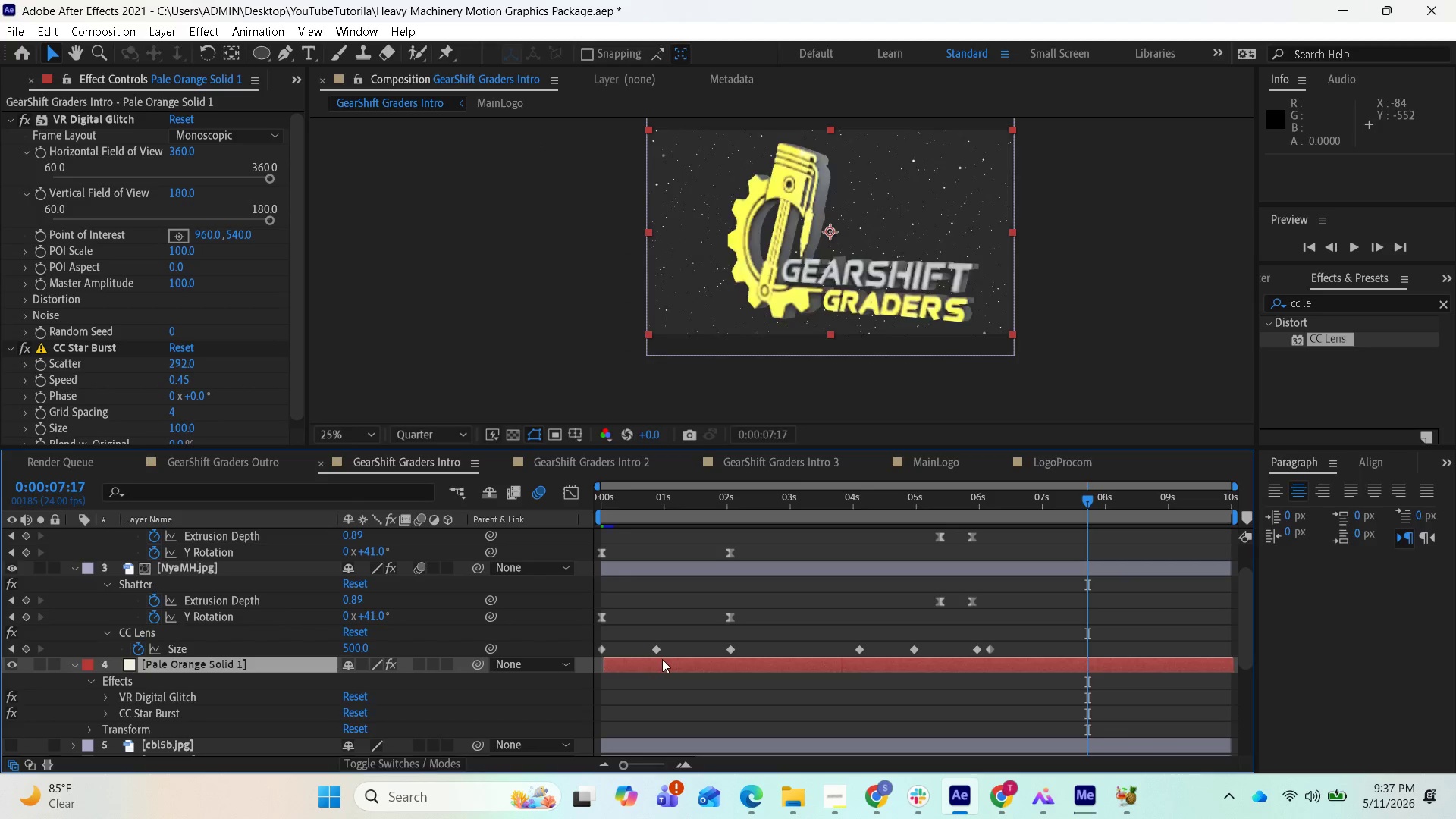 
left_click([74, 566])
 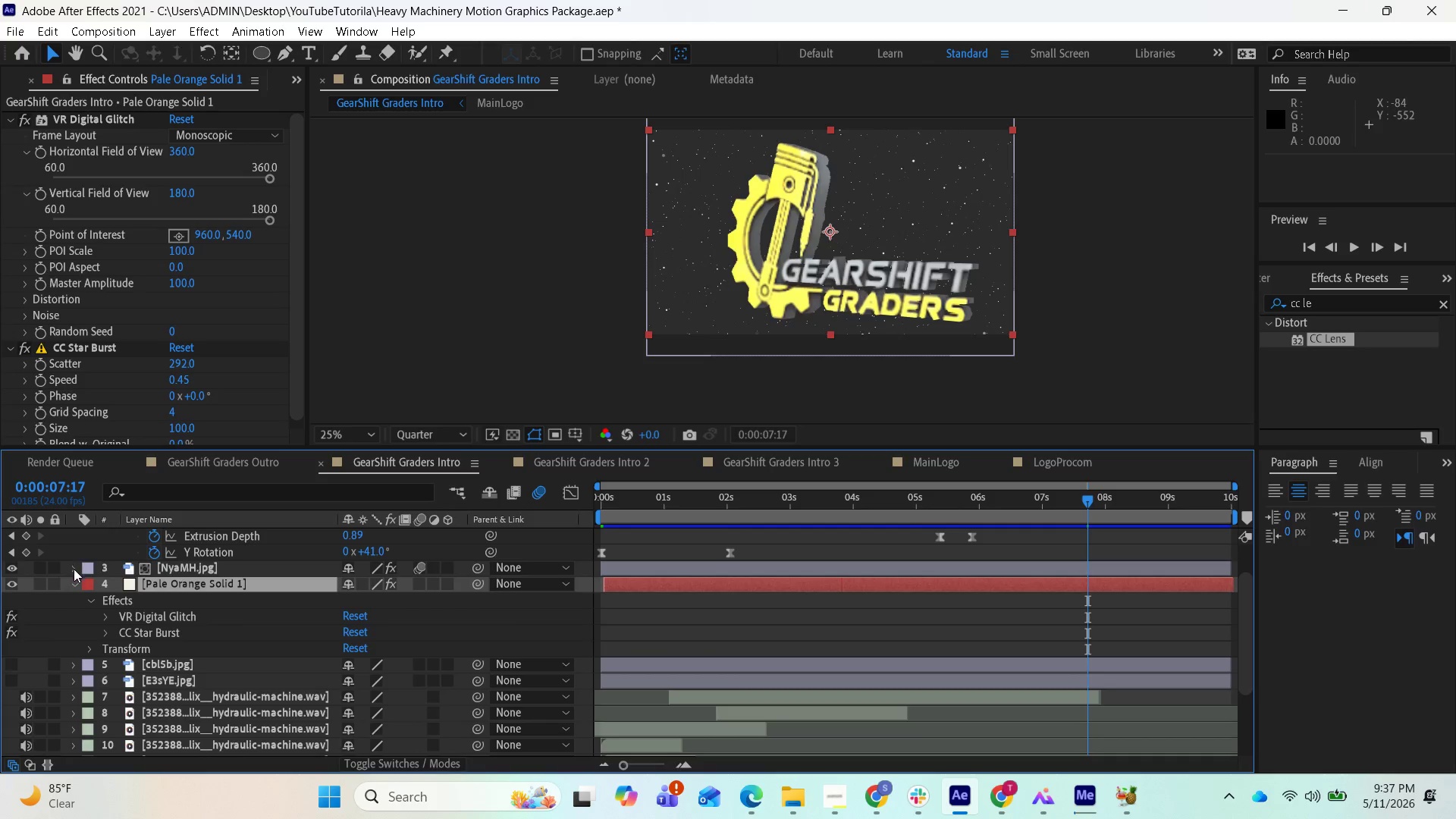 
mouse_move([90, 595])
 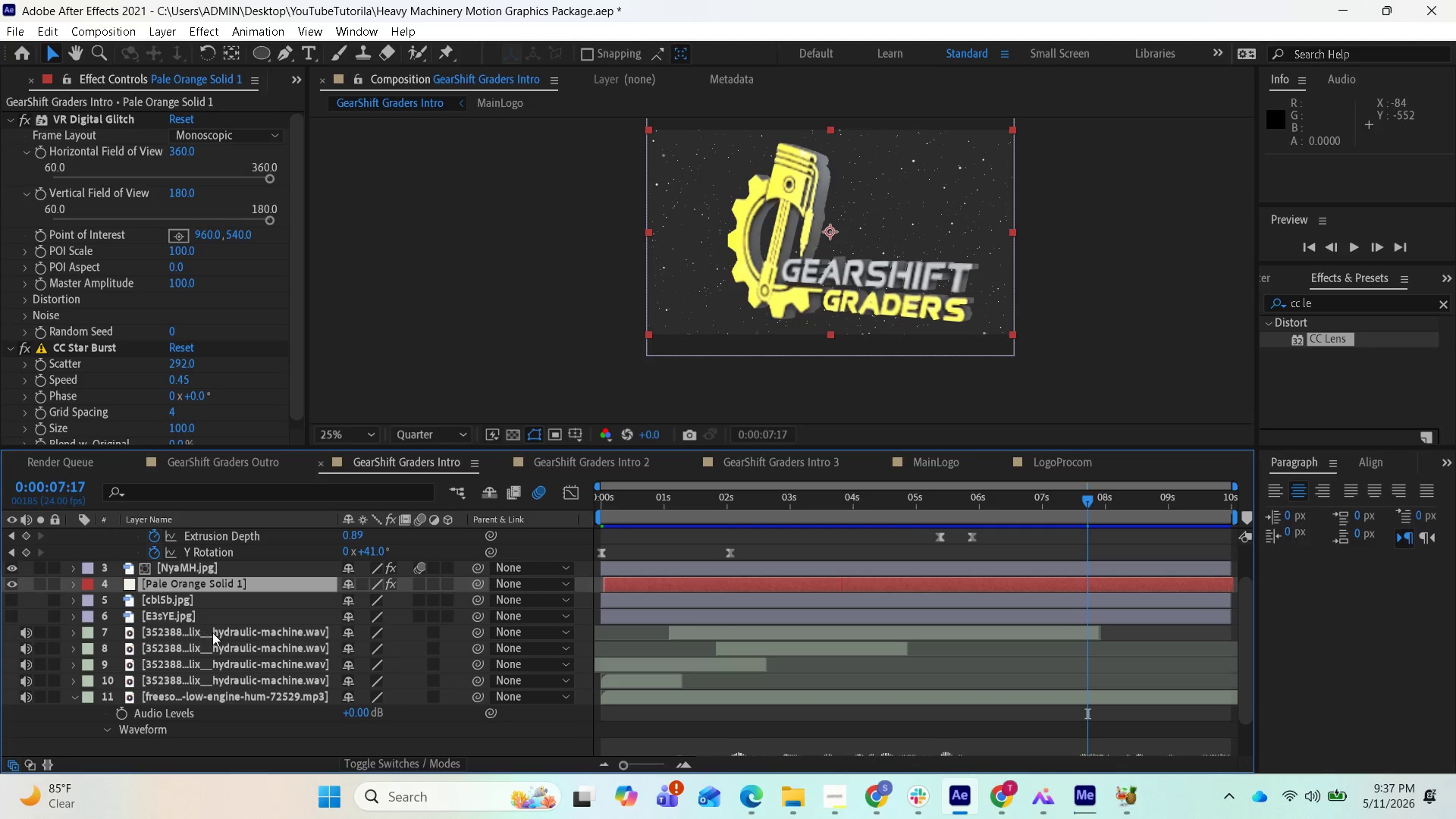 
scroll: coordinate [244, 612], scroll_direction: up, amount: 1.0
 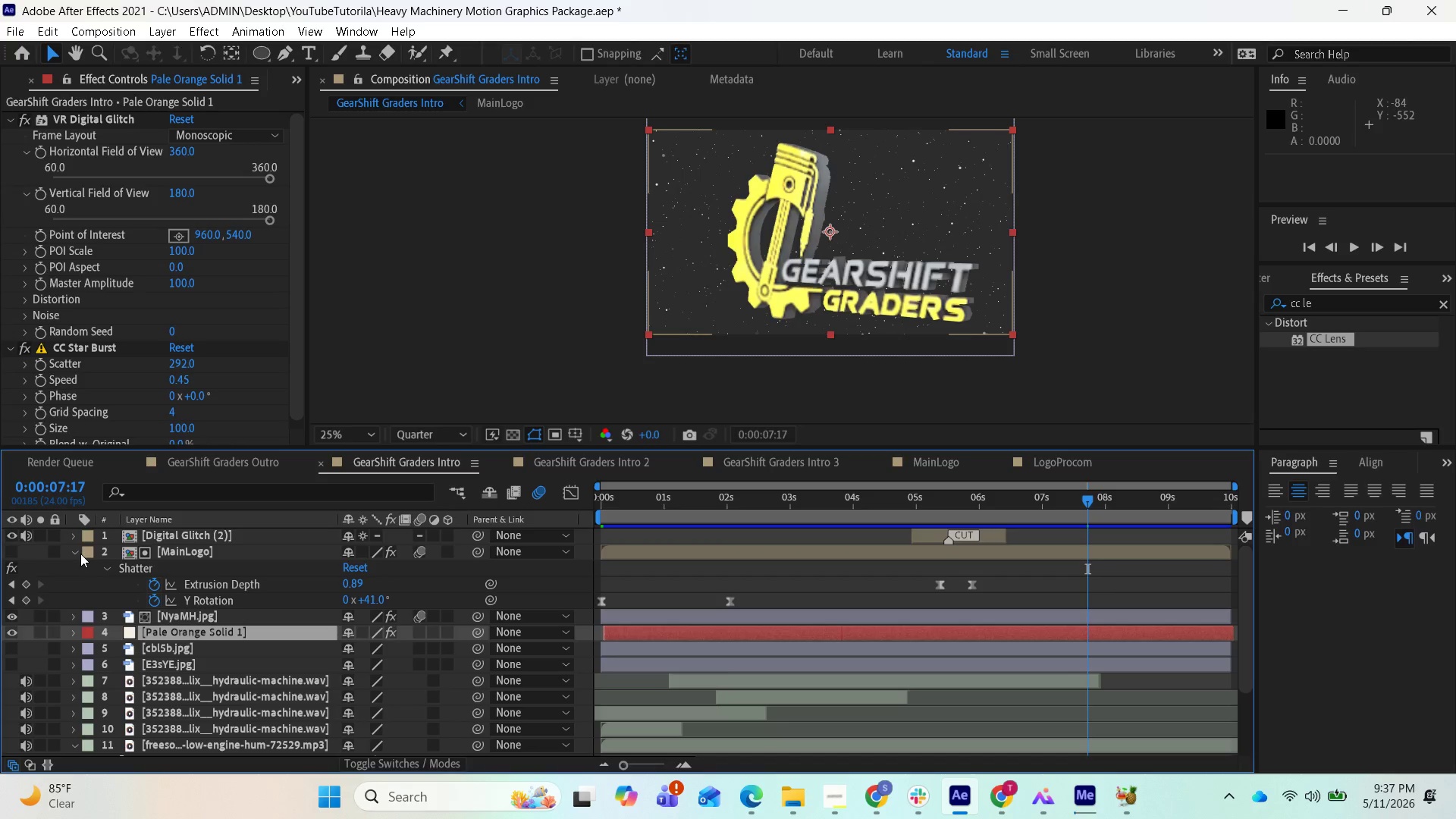 
left_click([80, 552])
 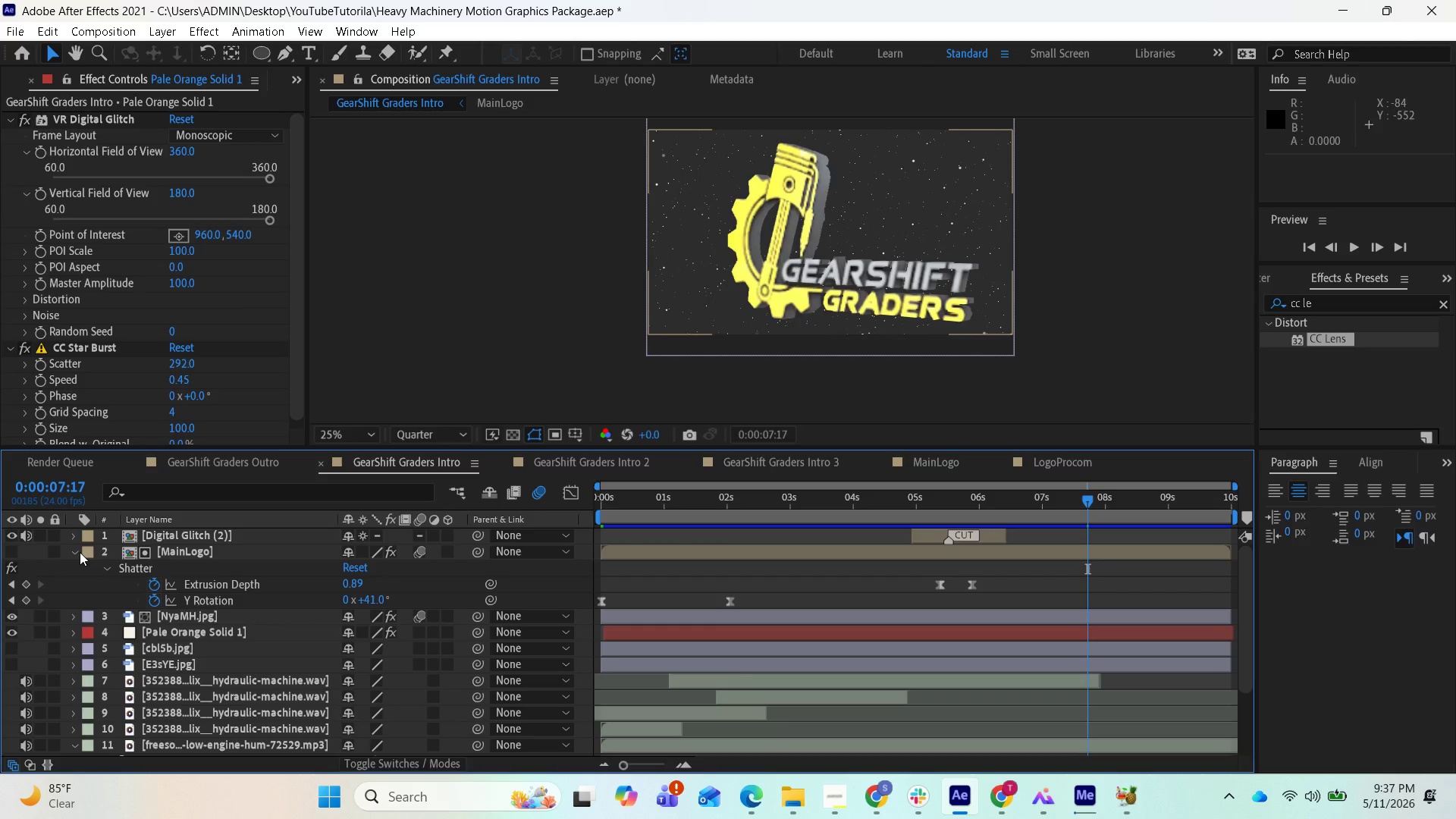 
mouse_move([88, 558])
 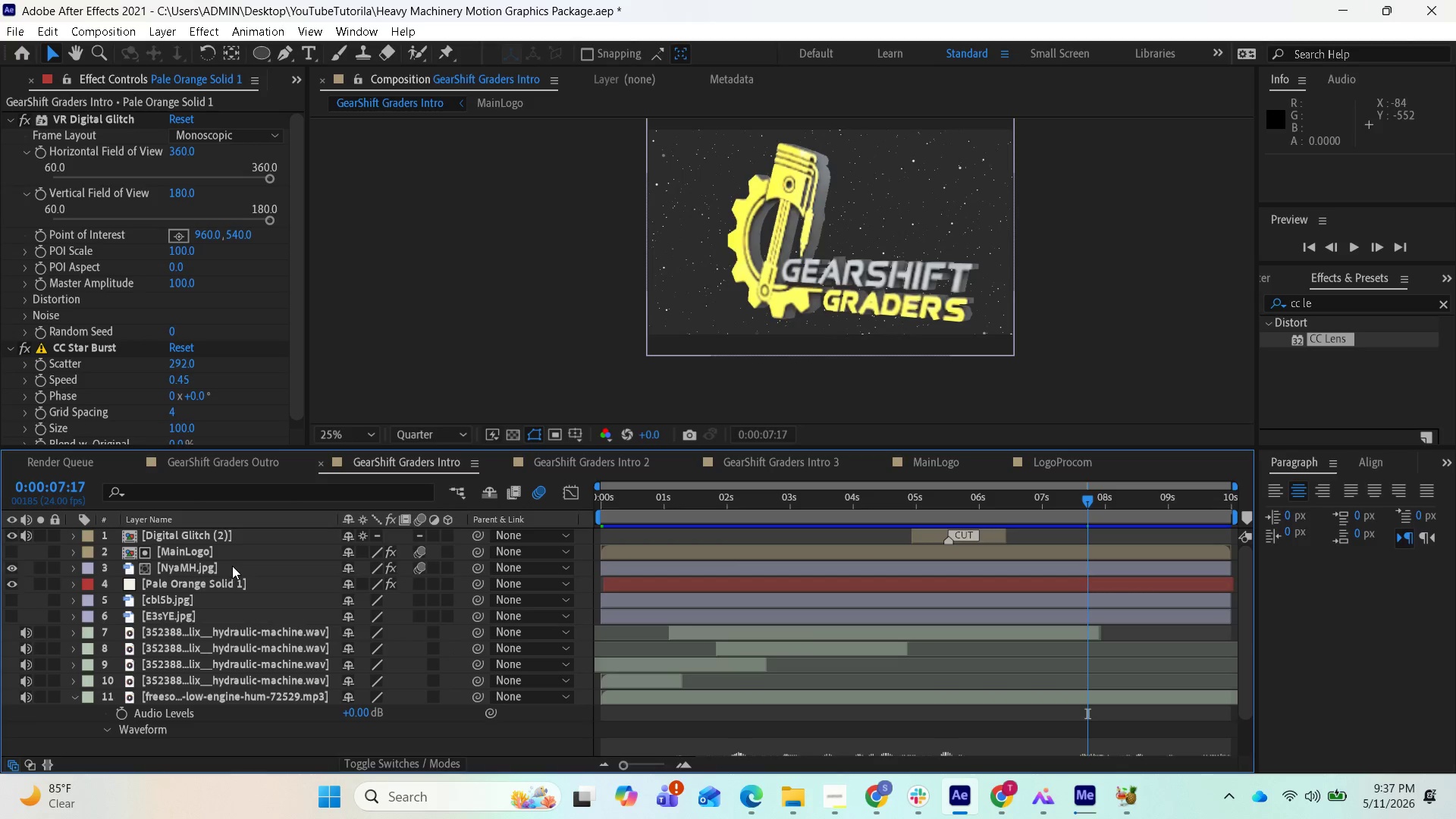 
scroll: coordinate [235, 566], scroll_direction: up, amount: 1.0
 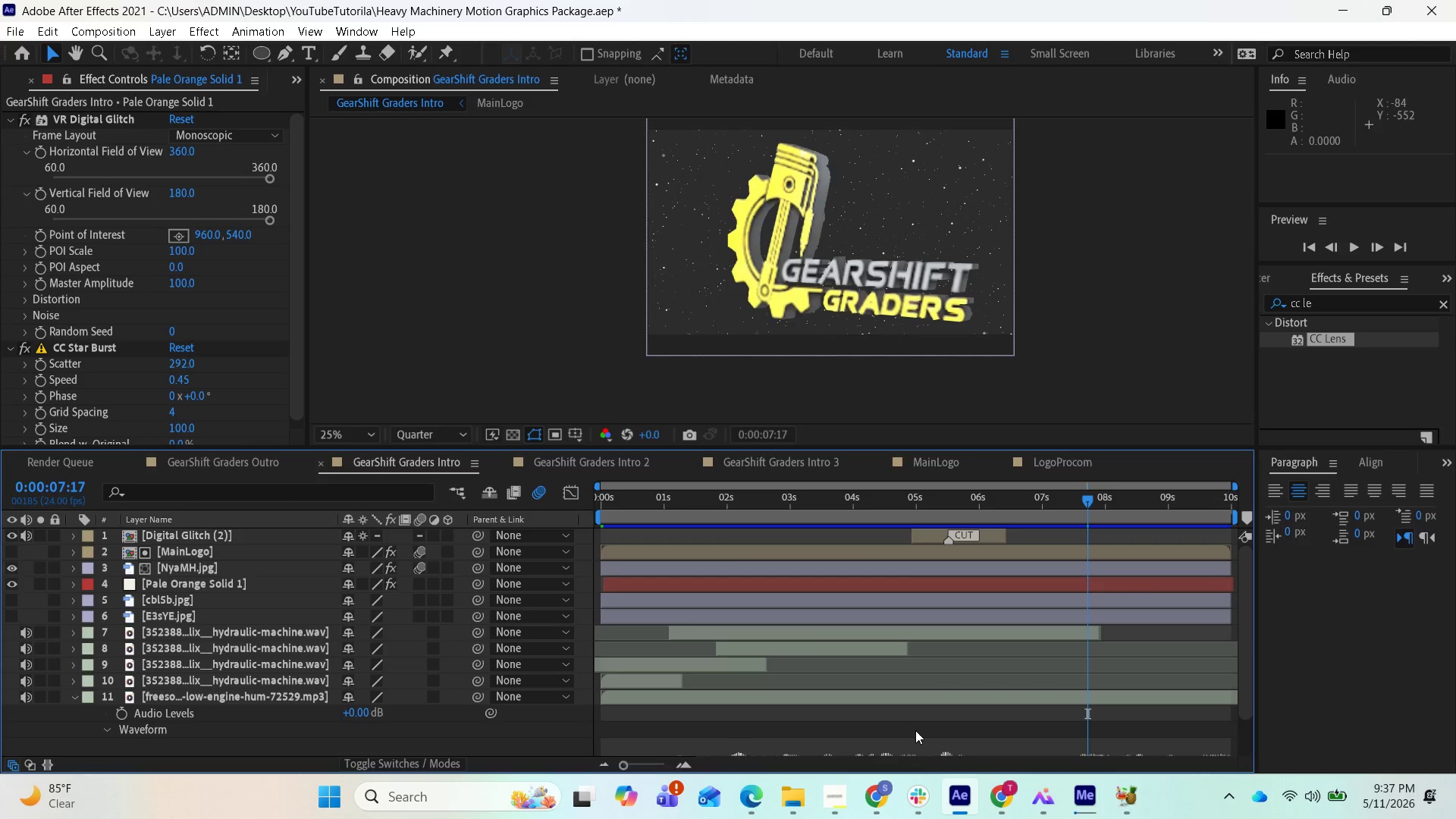 
scroll: coordinate [916, 731], scroll_direction: down, amount: 1.0
 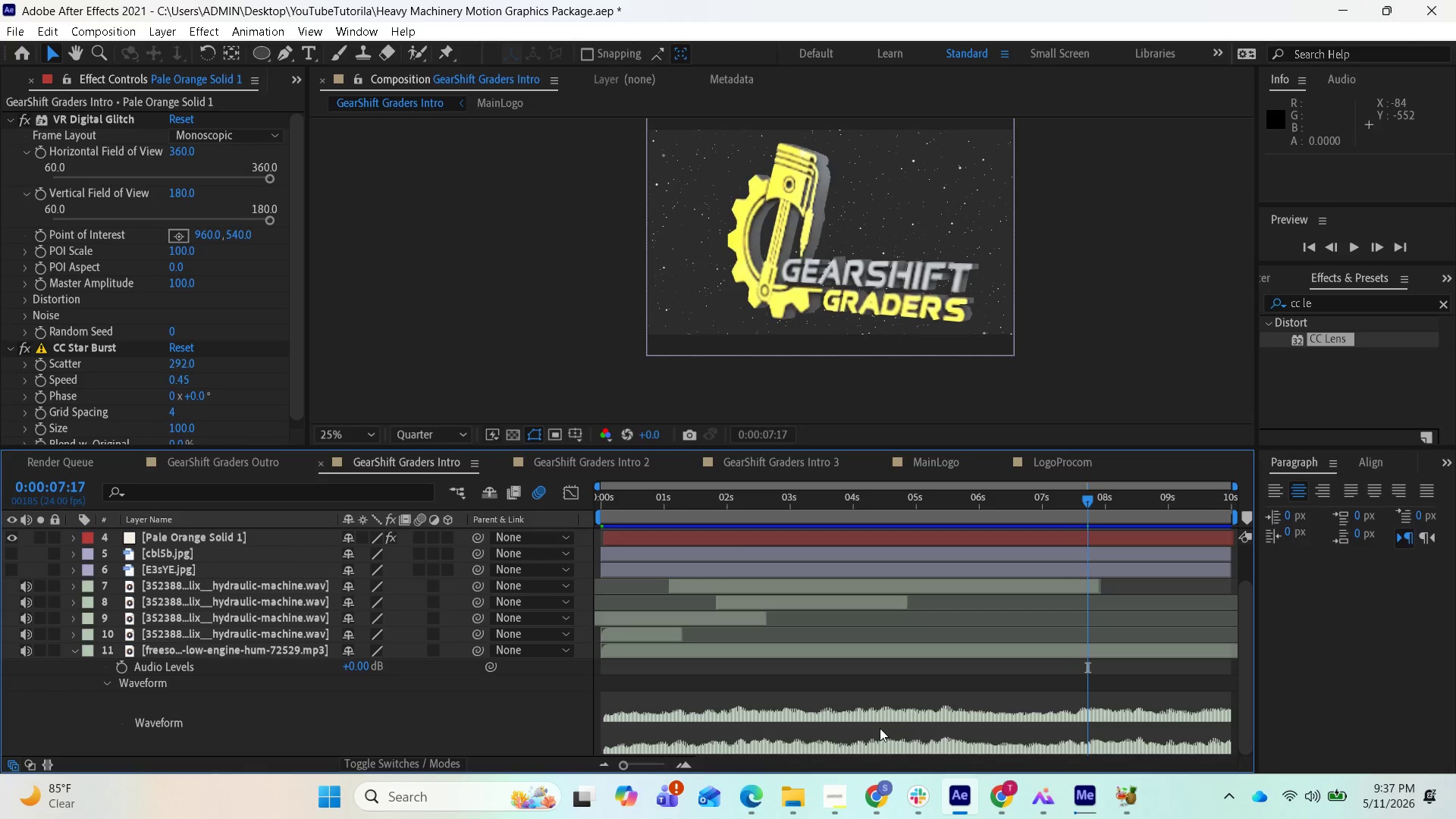 
scroll: coordinate [845, 723], scroll_direction: up, amount: 2.0
 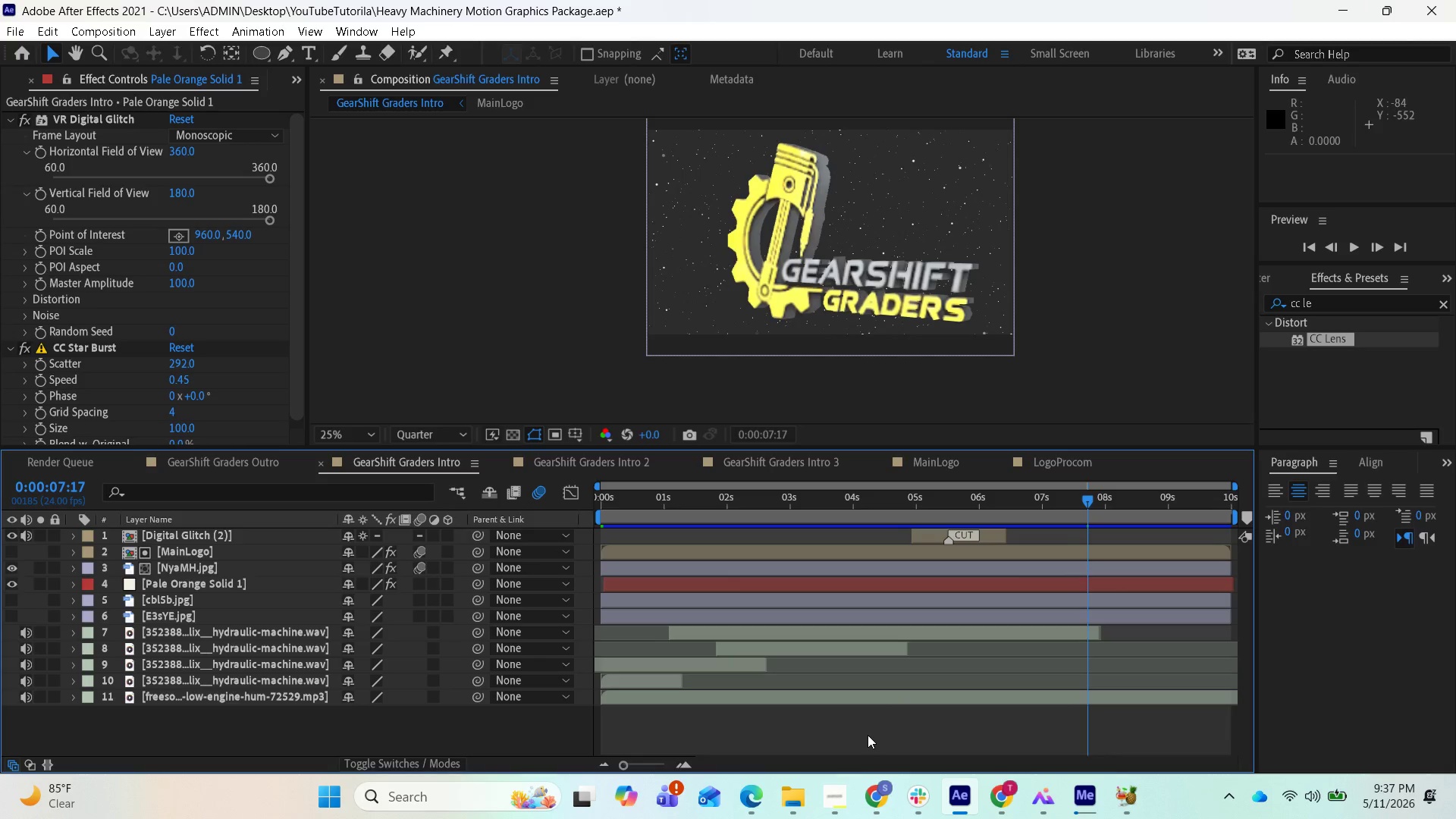 
key(PrintScreen)
 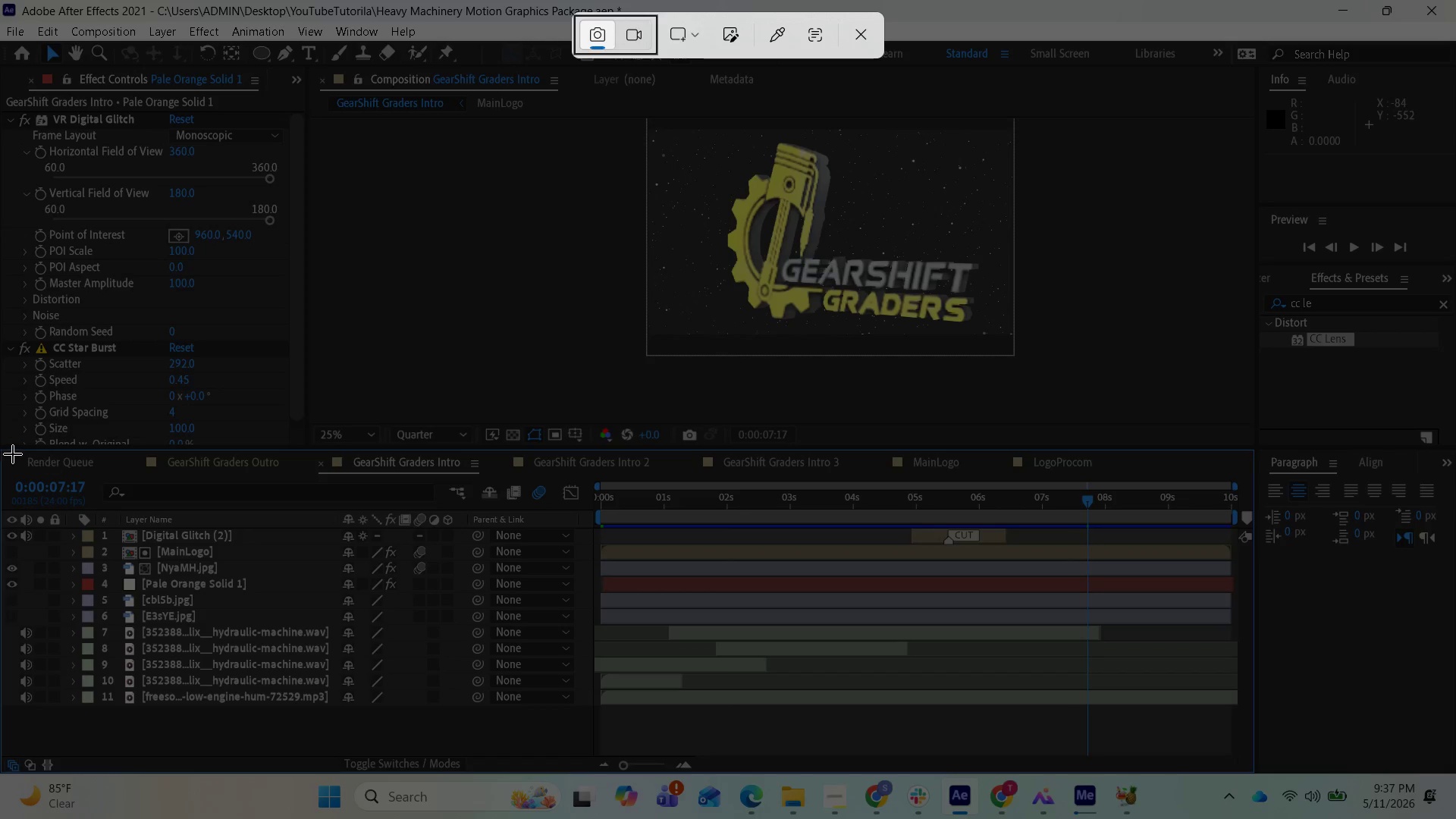 
left_click_drag(start_coordinate=[2, 450], to_coordinate=[1254, 775])
 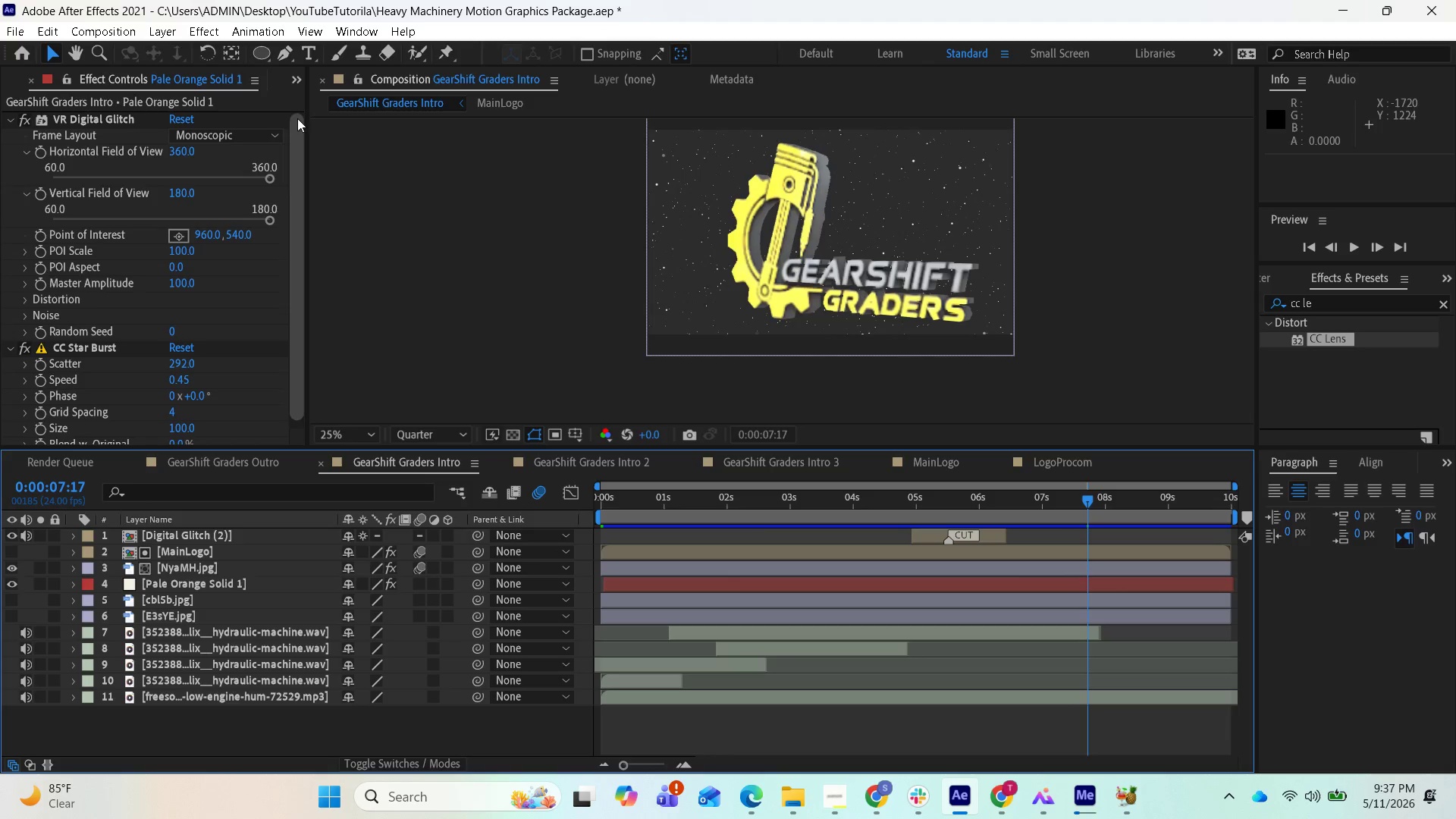 
left_click([300, 83])
 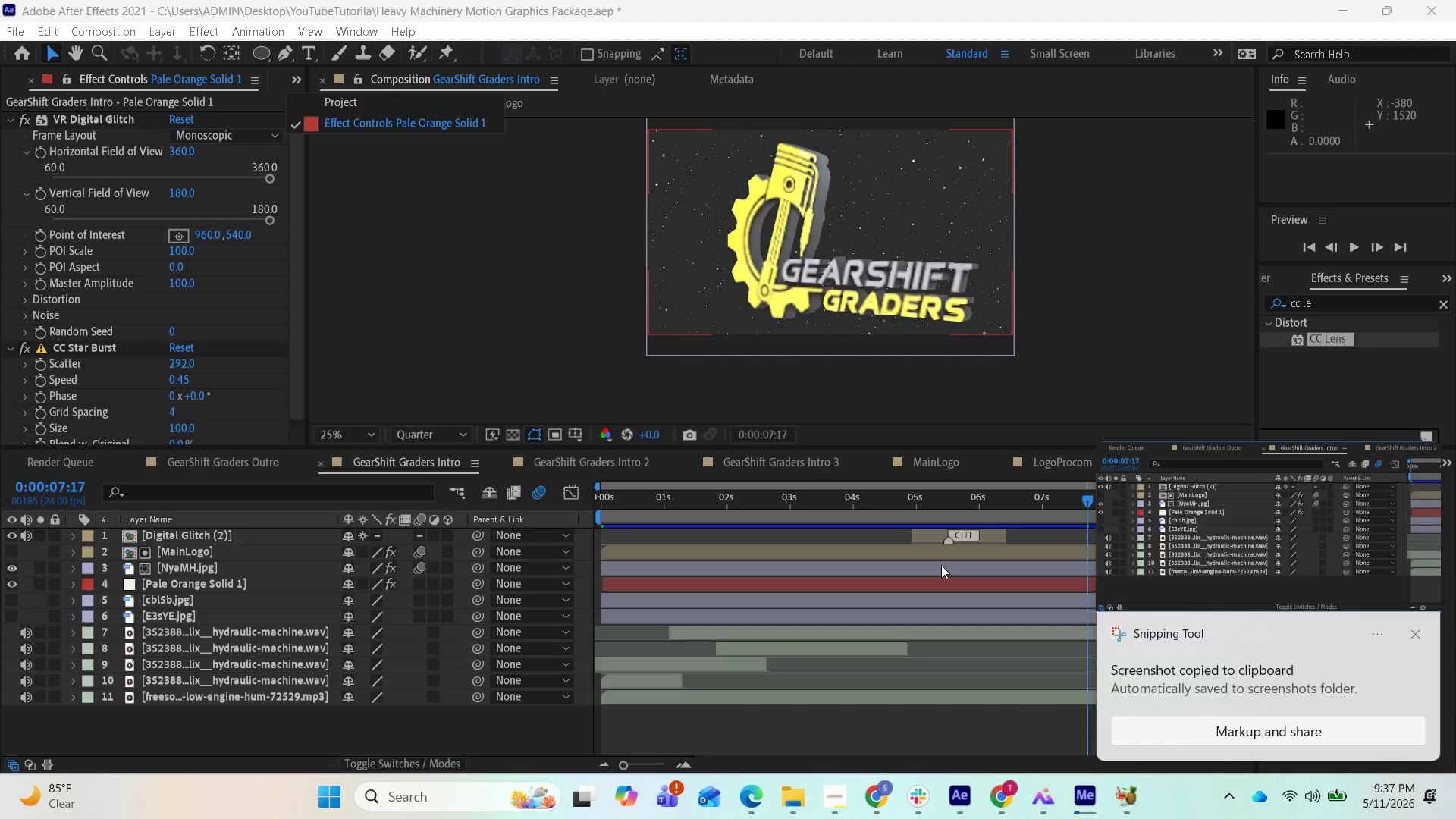 
wait(6.67)
 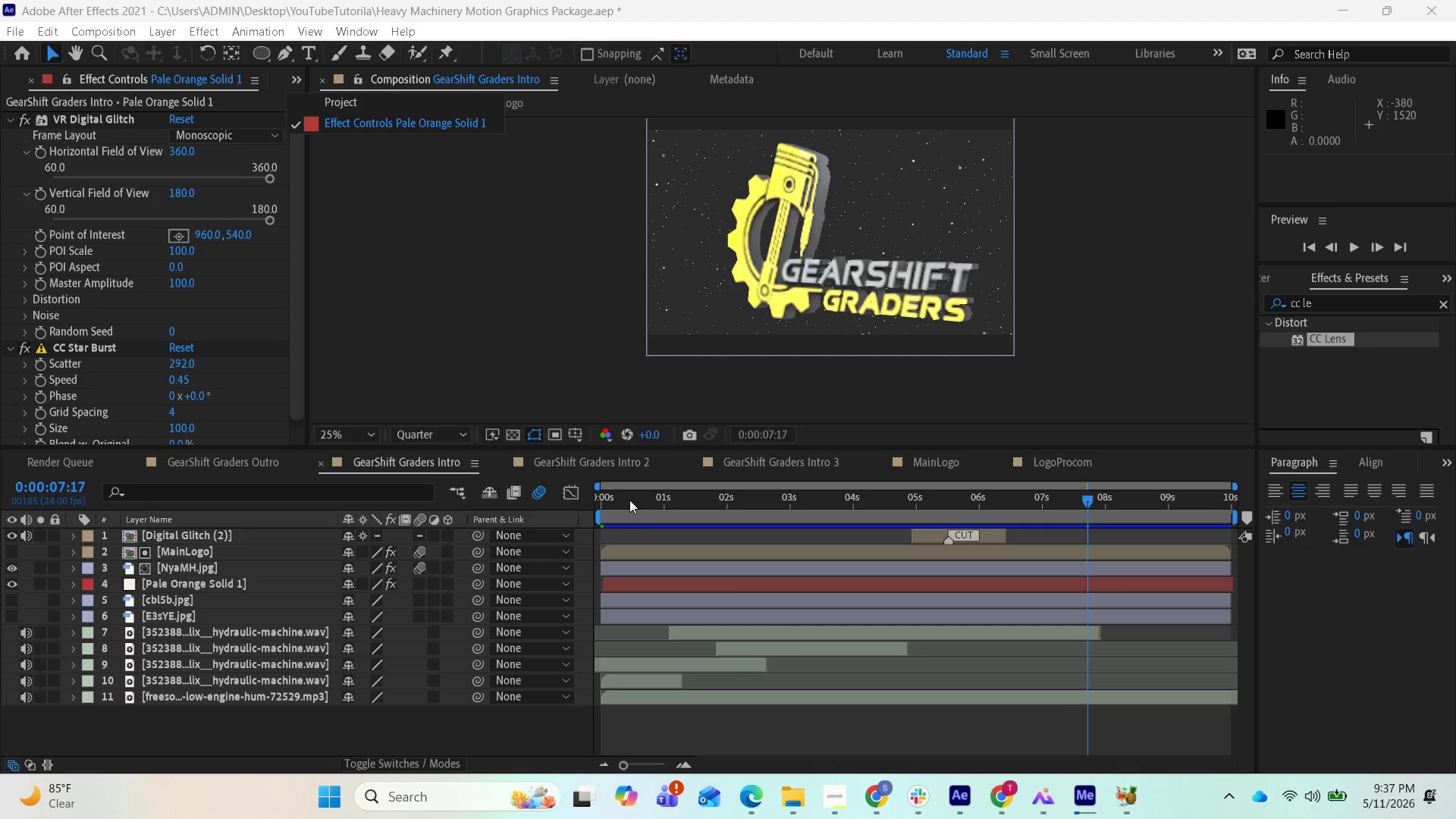 
left_click_drag(start_coordinate=[624, 447], to_coordinate=[658, 344])
 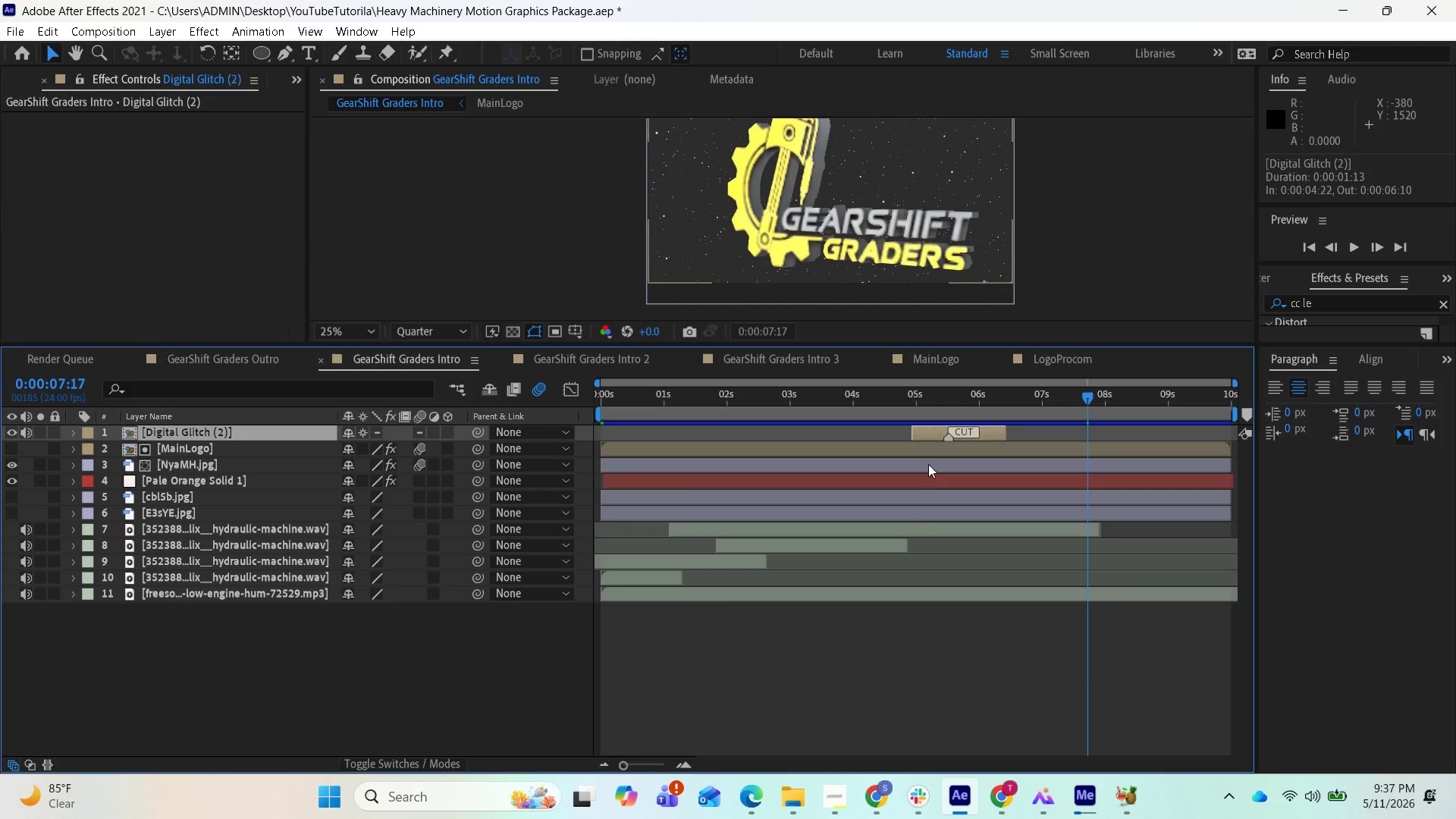 
hold_key(key=ShiftLeft, duration=1.55)
left_click([883, 521])
 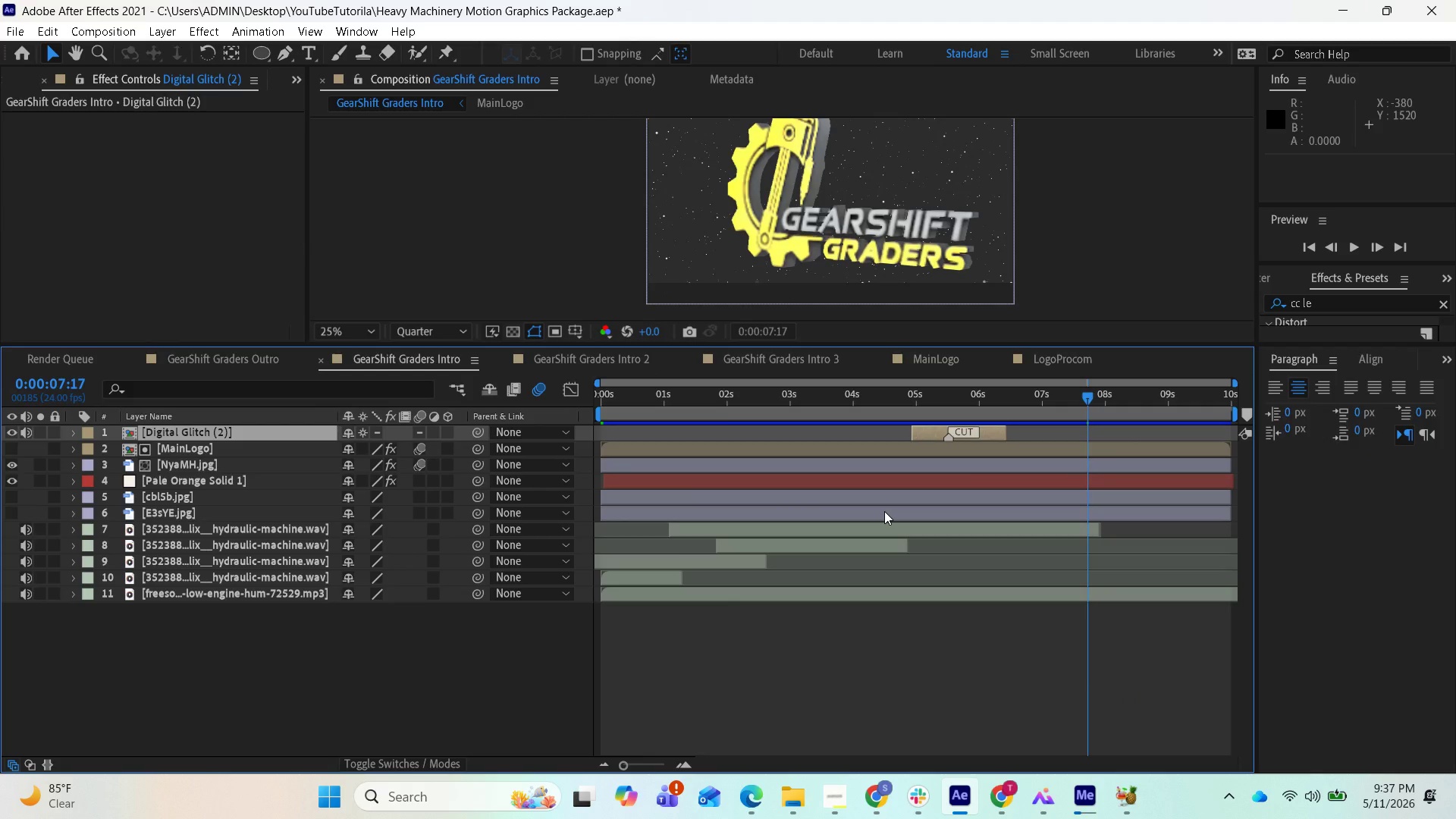 
hold_key(key=ShiftLeft, duration=1.06)
 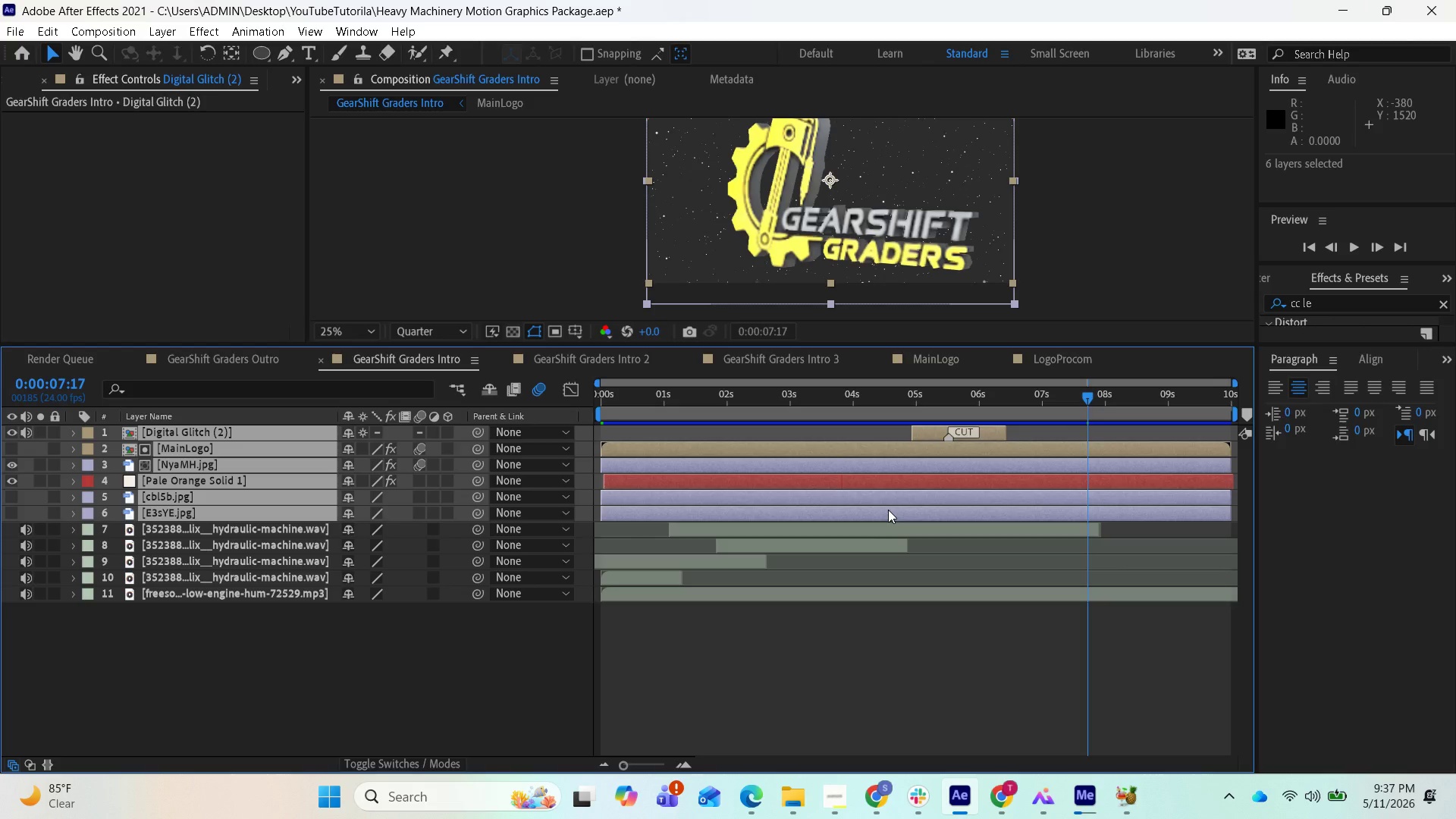 
key(U)
 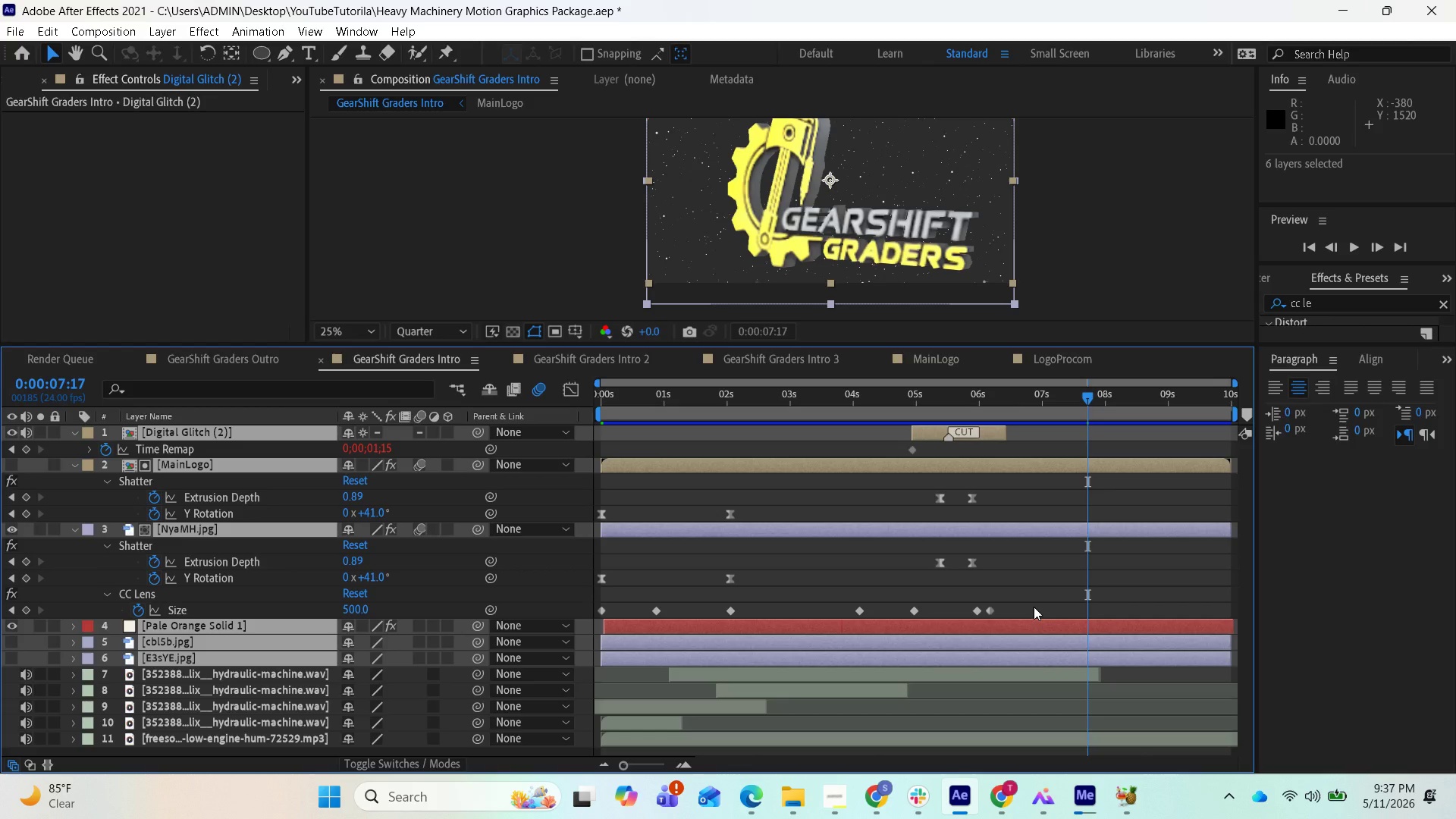 
wait(5.64)
 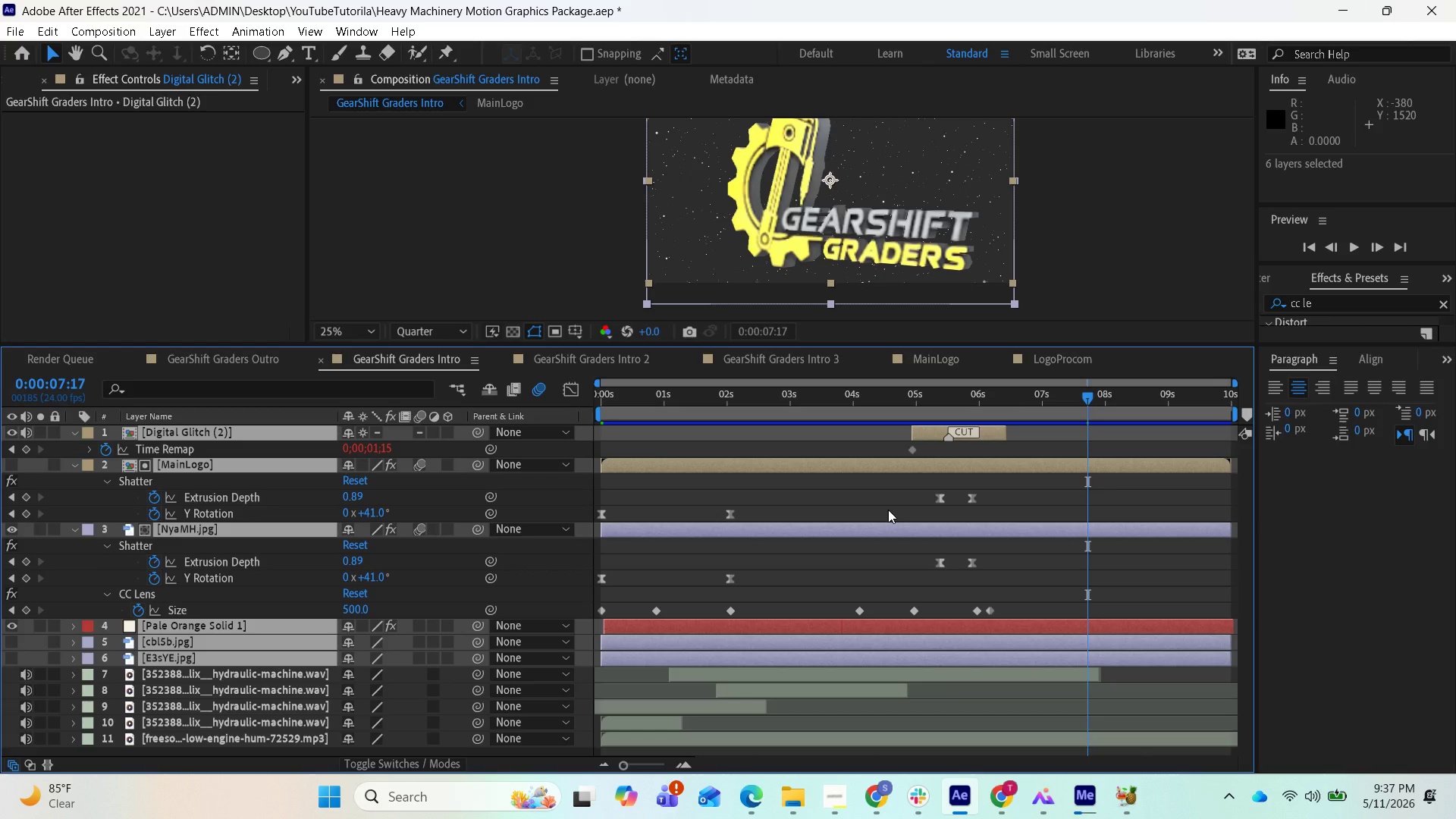 
left_click_drag(start_coordinate=[1034, 607], to_coordinate=[600, 613])
 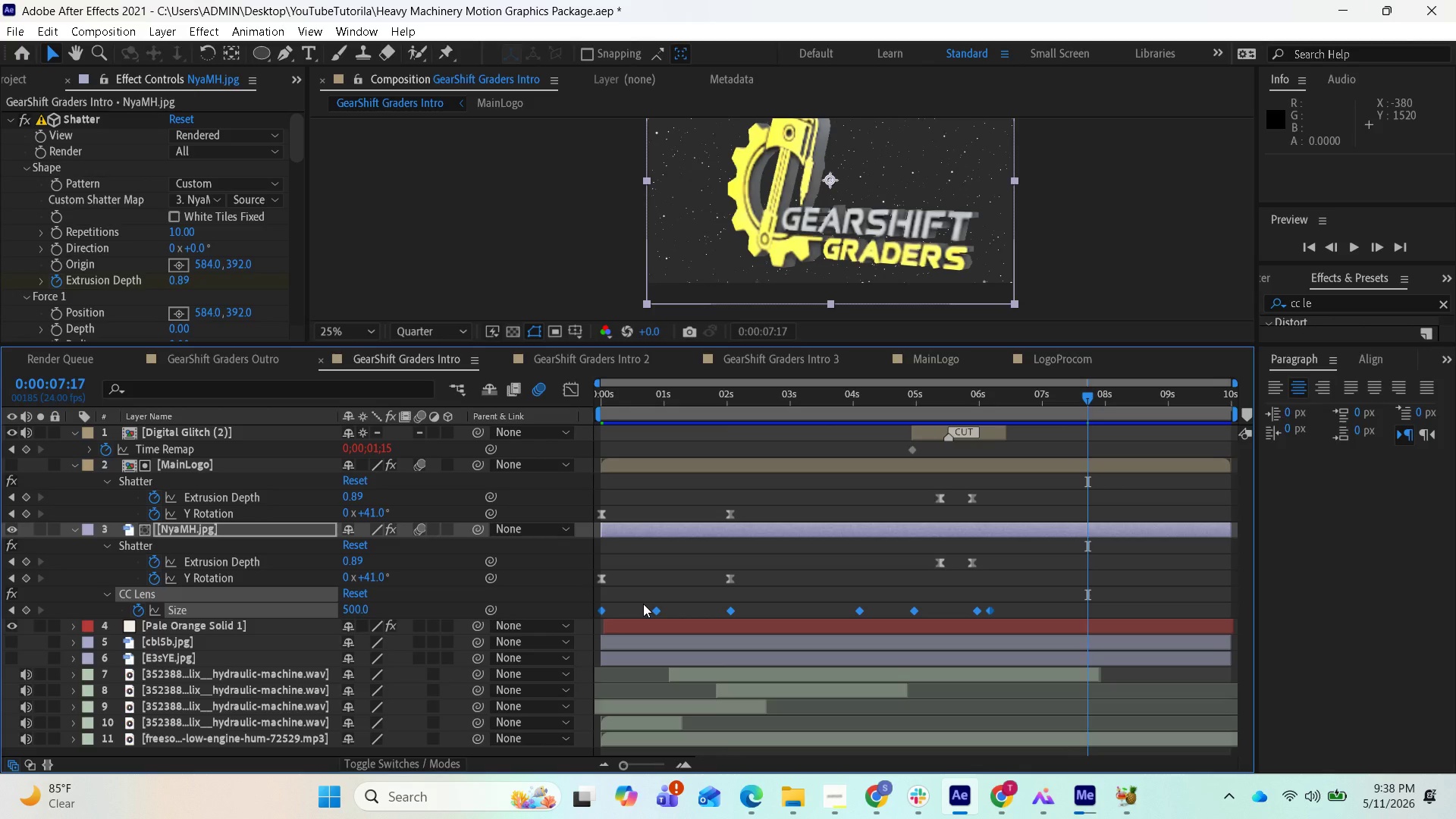 
wait(7.7)
 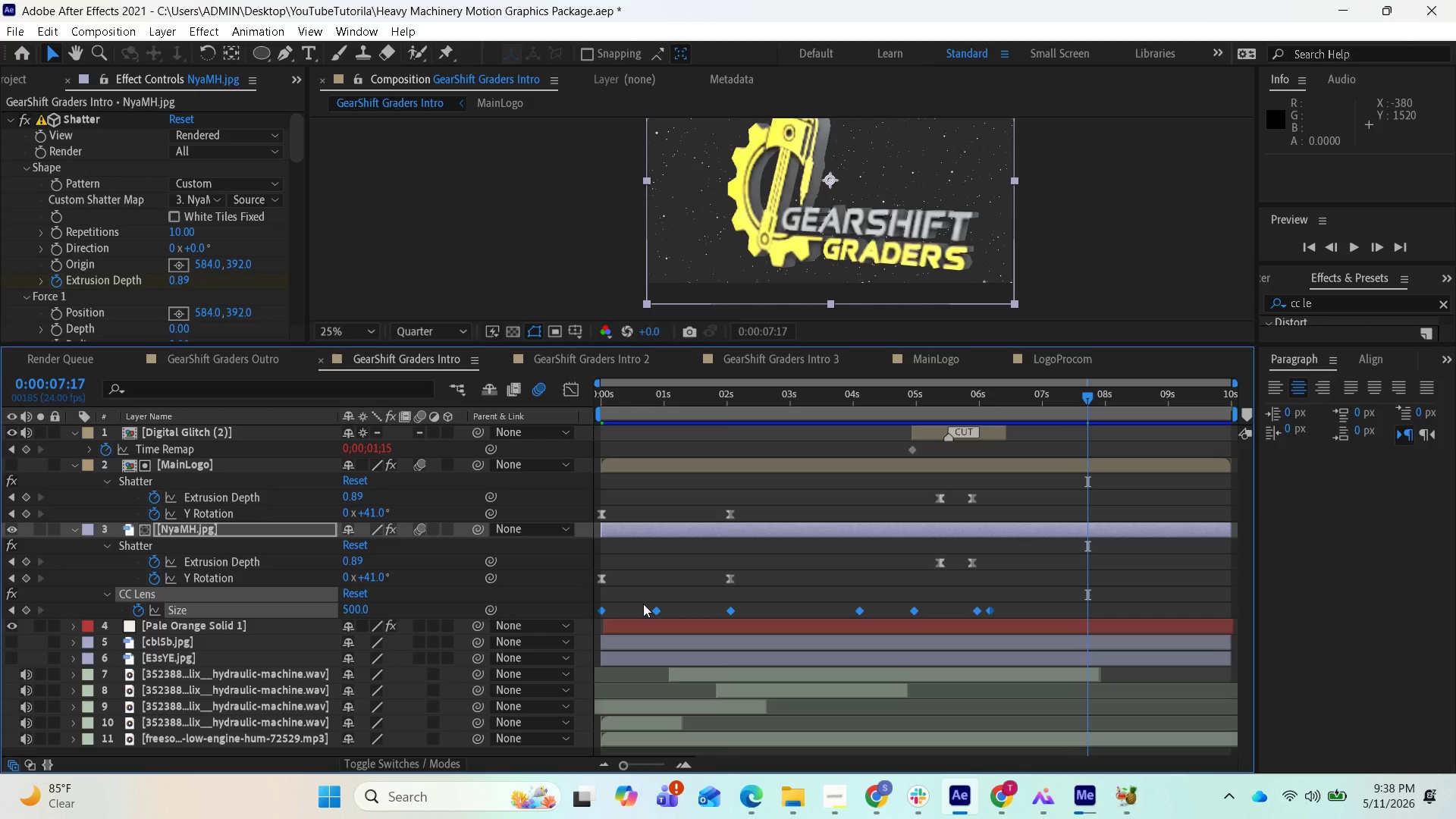 
key(F9)
 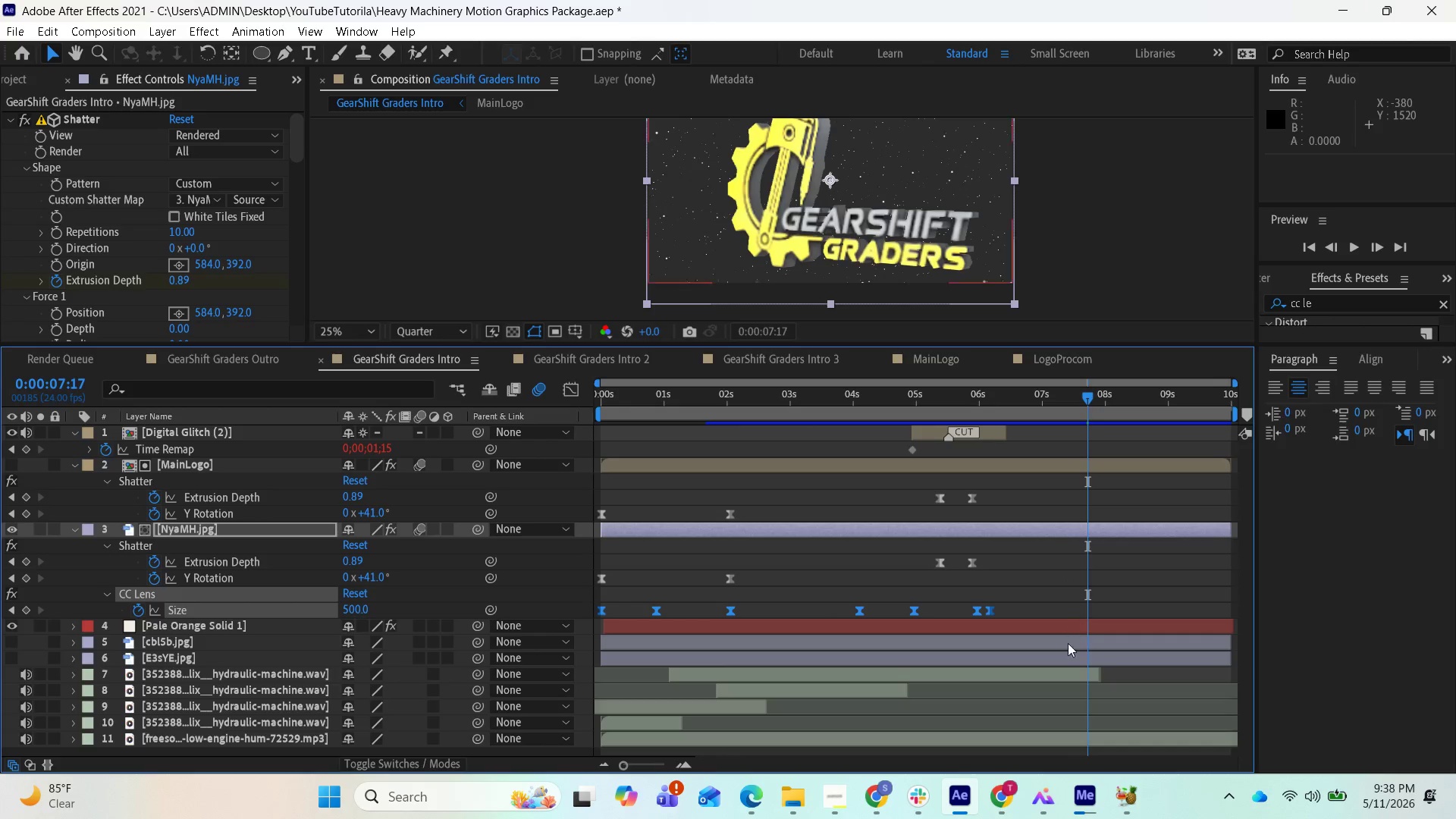 
scroll: coordinate [1125, 708], scroll_direction: down, amount: 1.0
 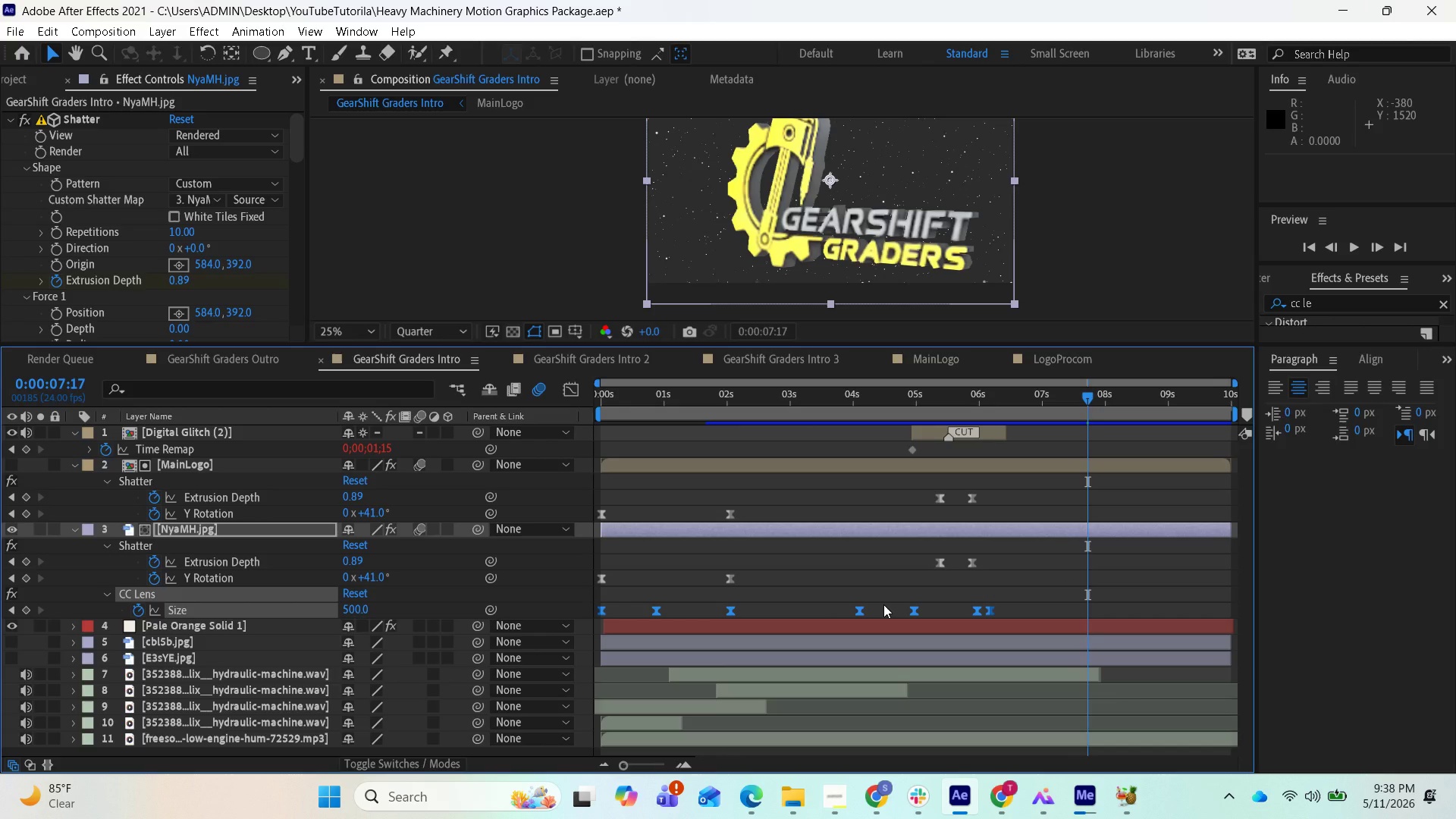 
hold_key(key=PrintScreen, duration=0.33)
 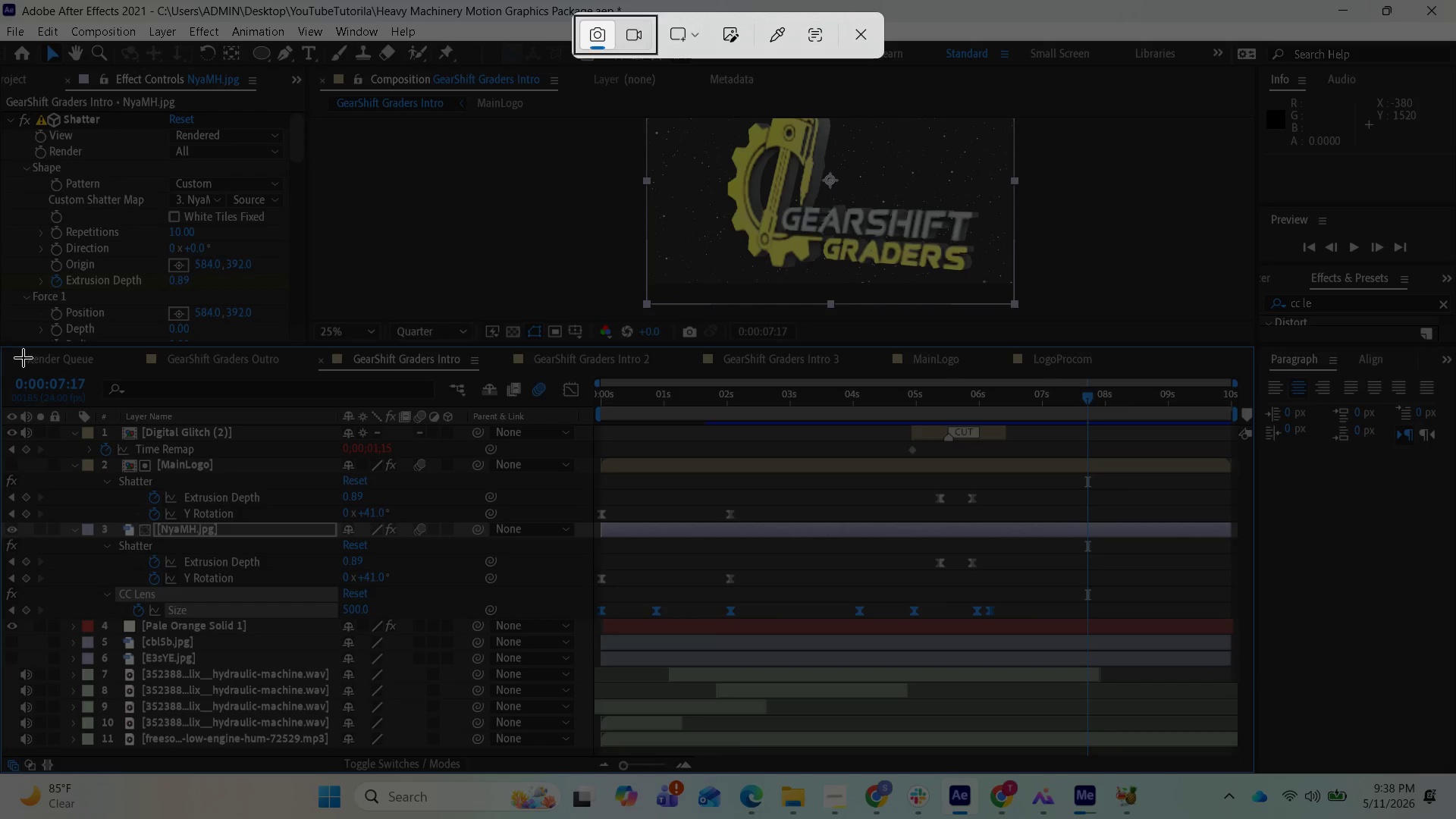 
left_click_drag(start_coordinate=[6, 346], to_coordinate=[1246, 769])
 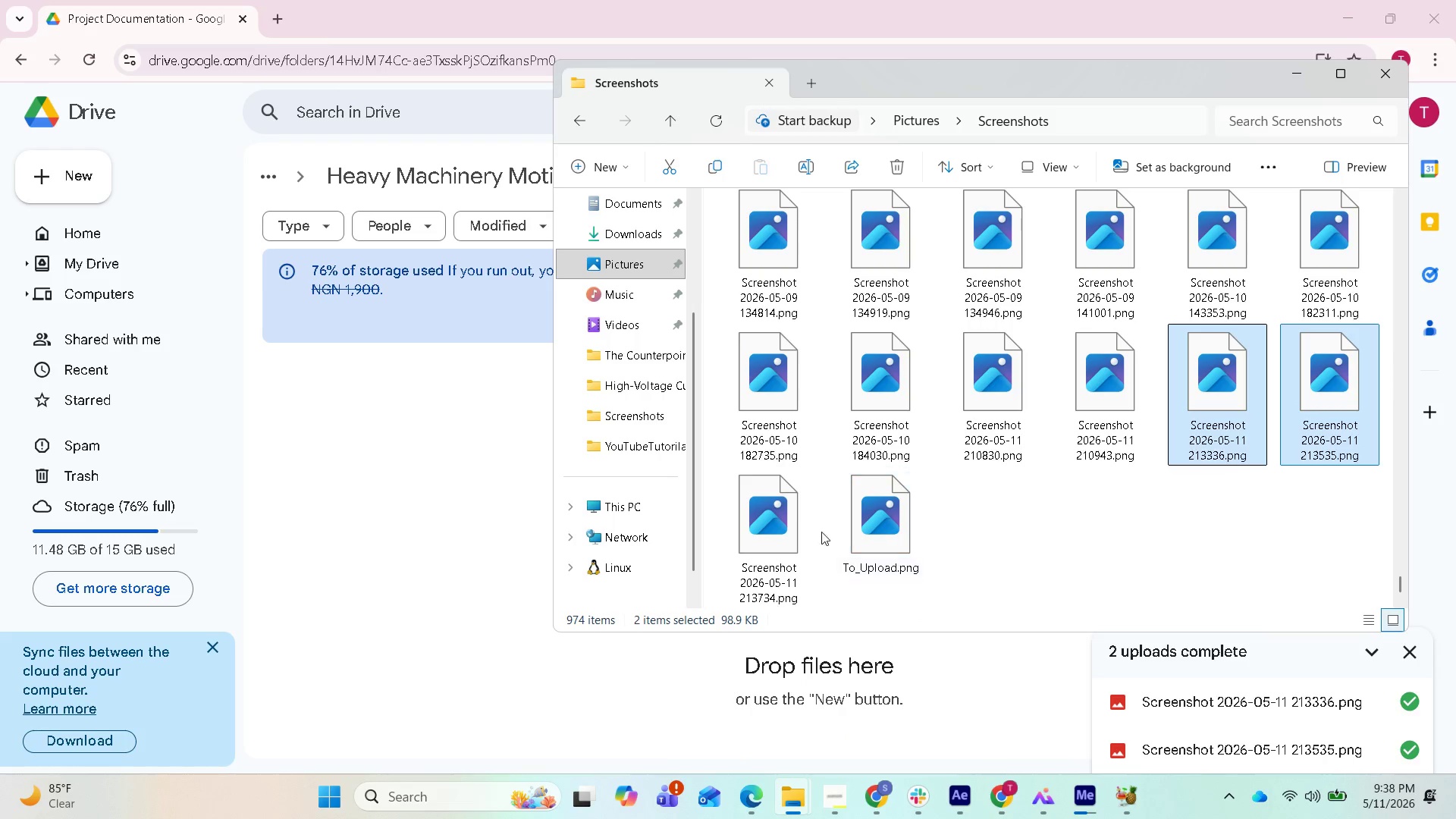 
wait(16.36)
 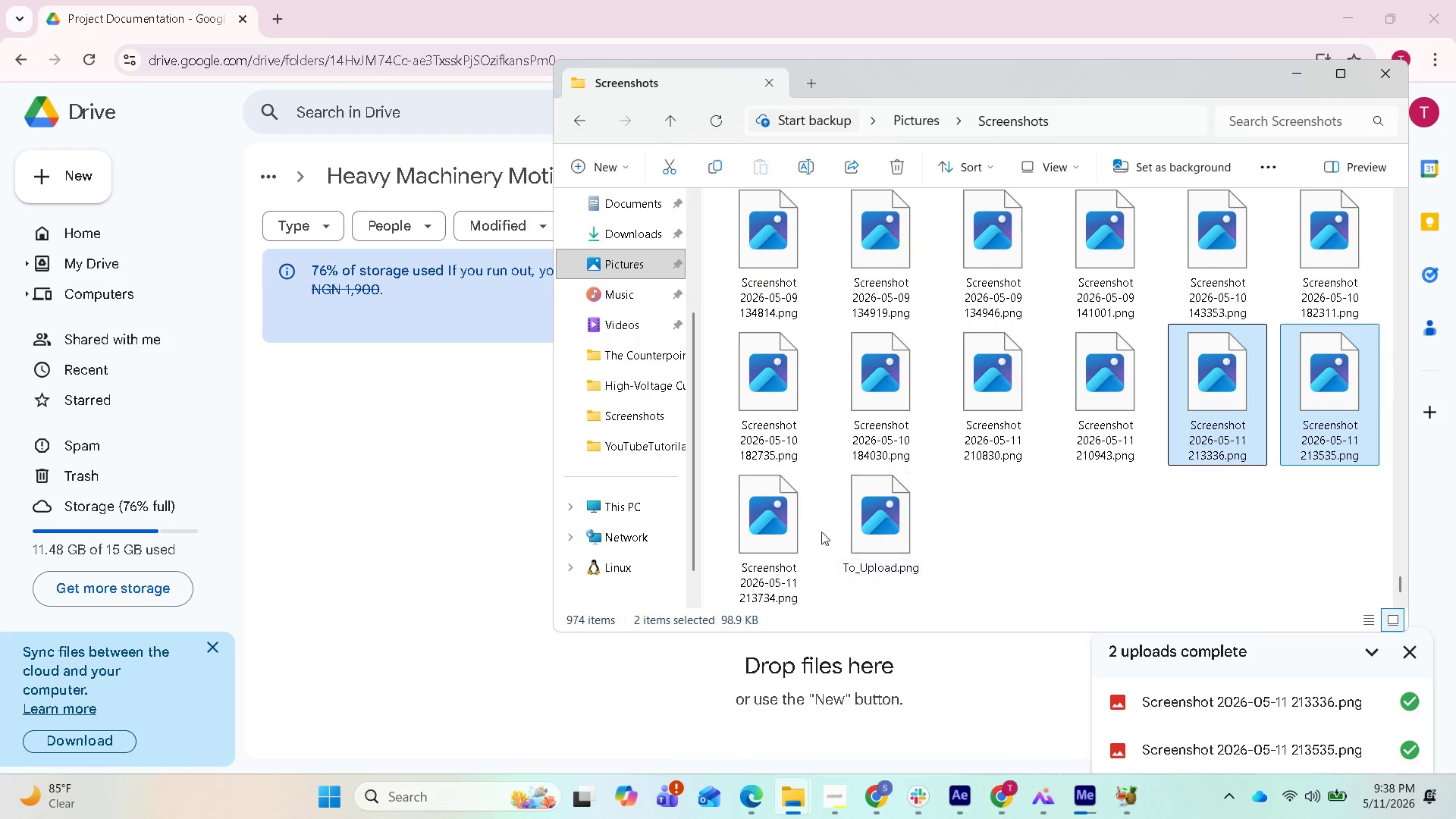 
left_click([783, 516])
 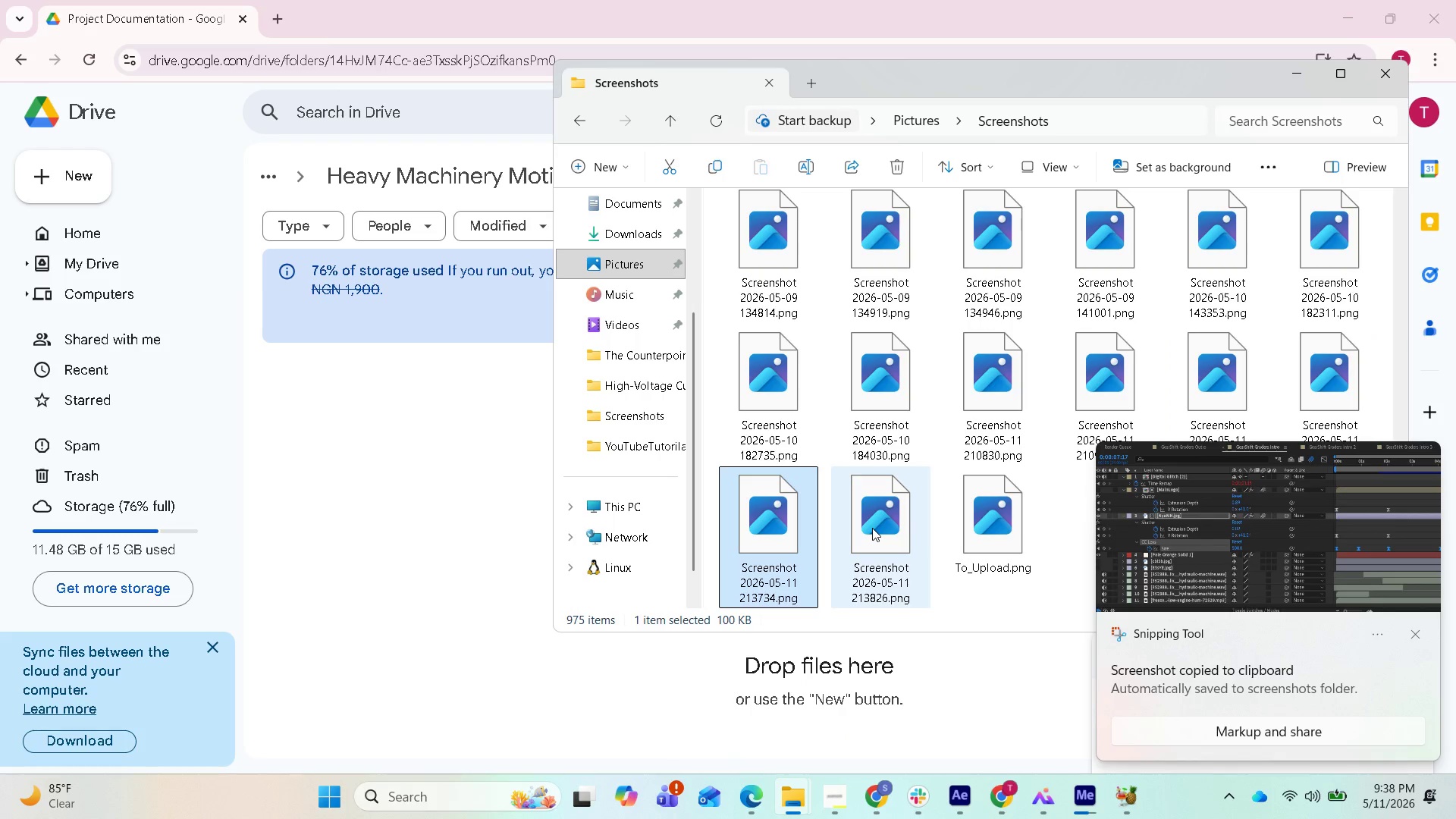 
hold_key(key=ShiftLeft, duration=0.72)
 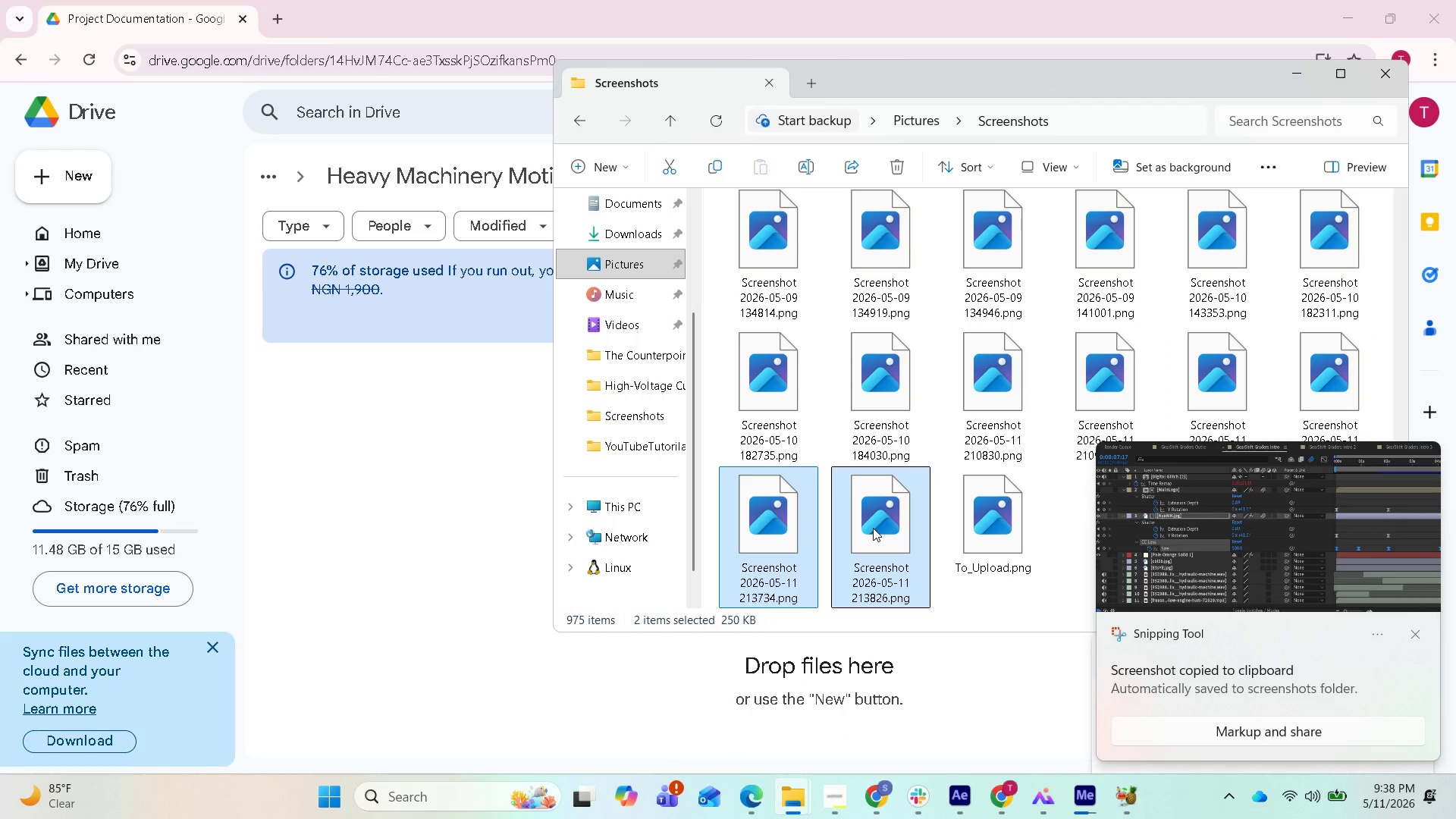 
left_click_drag(start_coordinate=[873, 528], to_coordinate=[450, 570])
 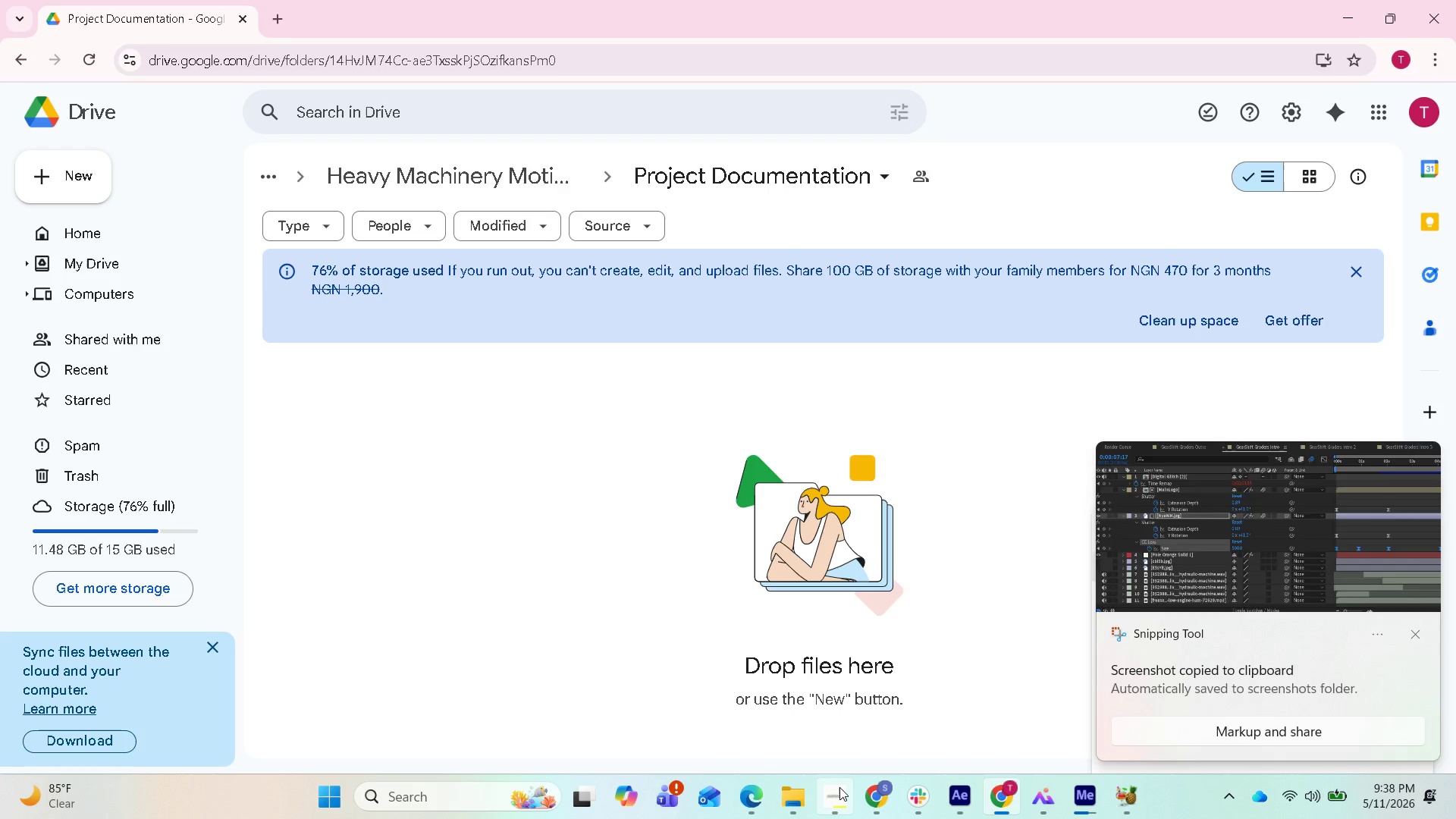 
left_click([836, 787])